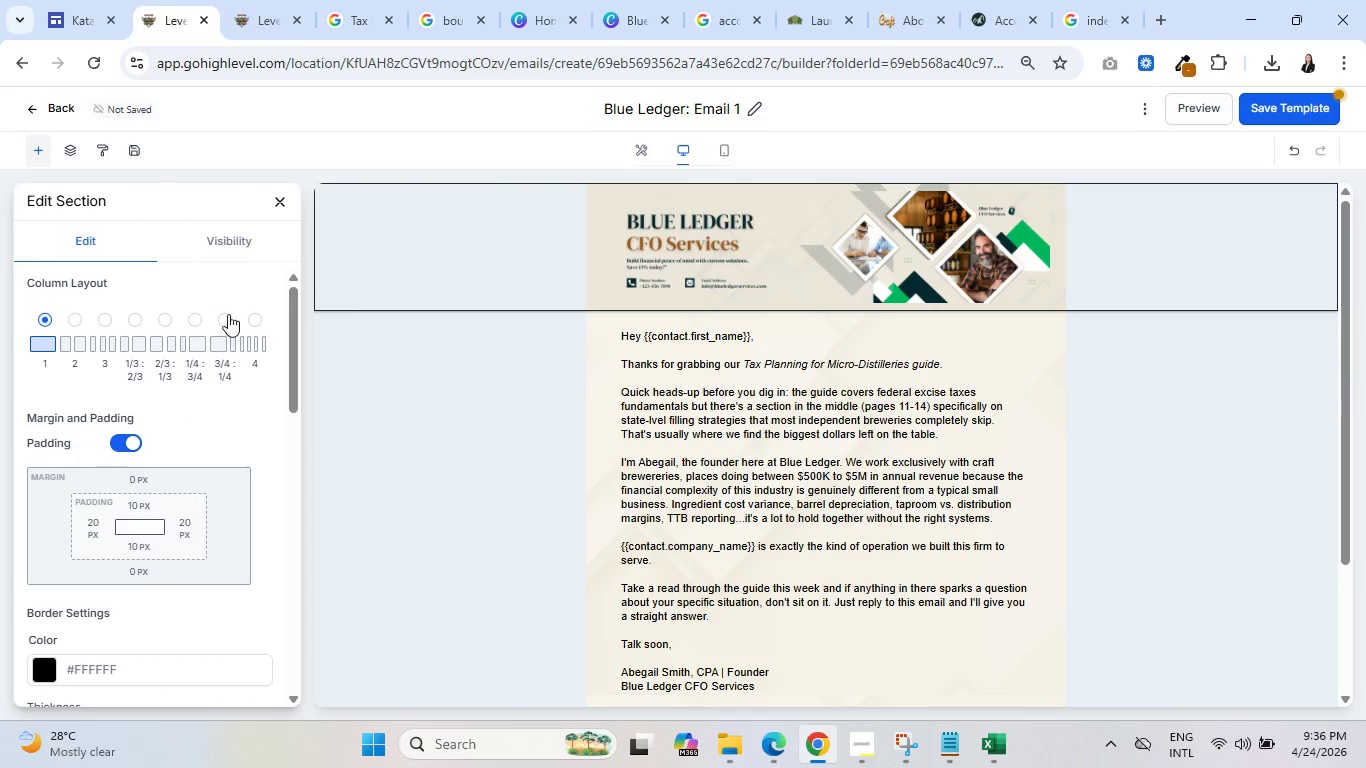 
scroll: coordinate [103, 519], scroll_direction: down, amount: 11.0
 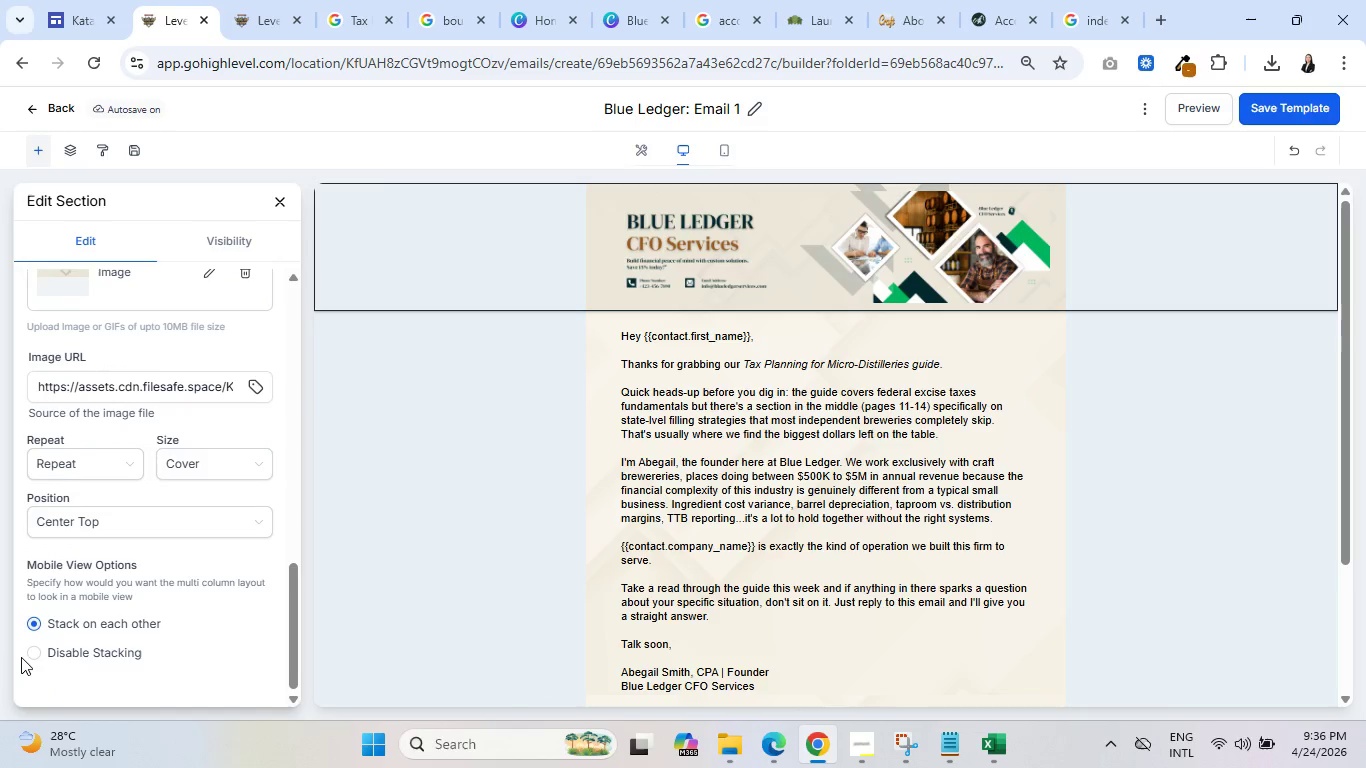 
left_click([35, 653])
 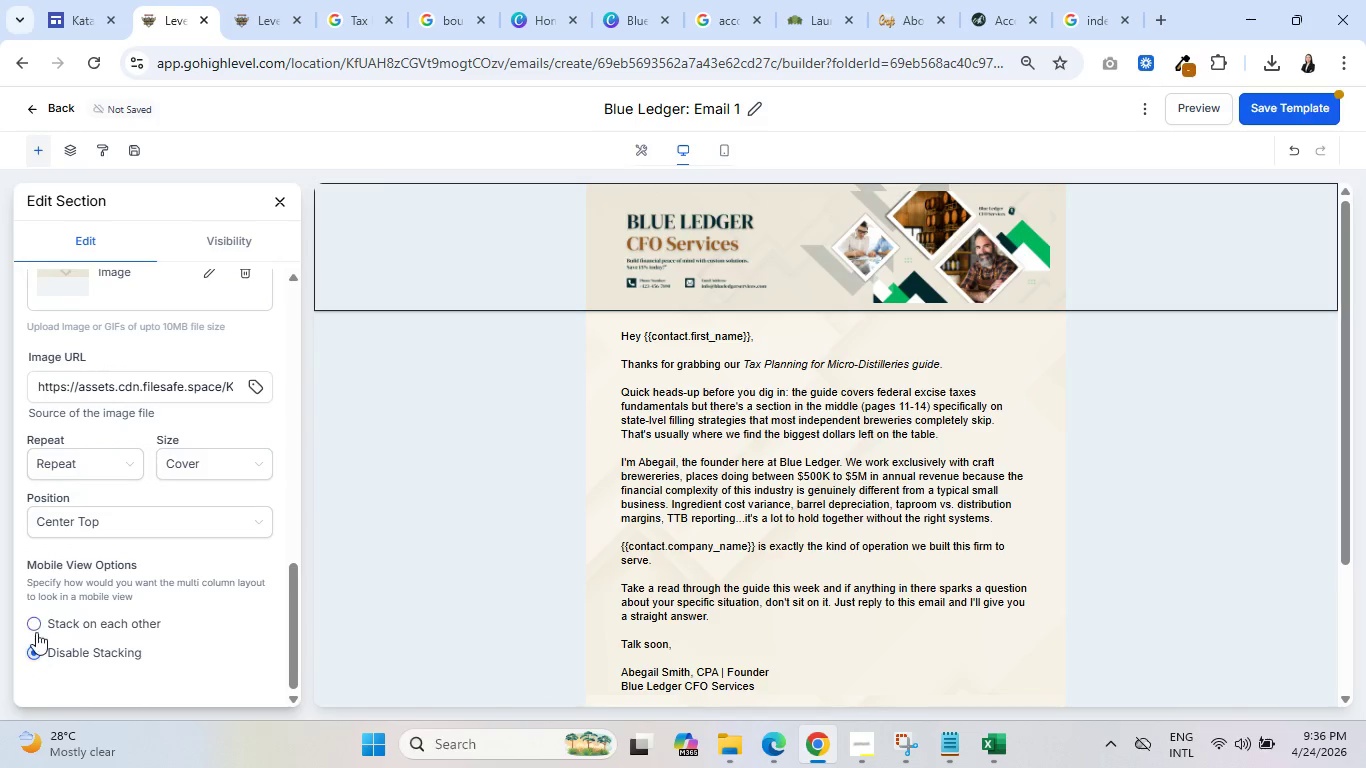 
left_click([36, 625])
 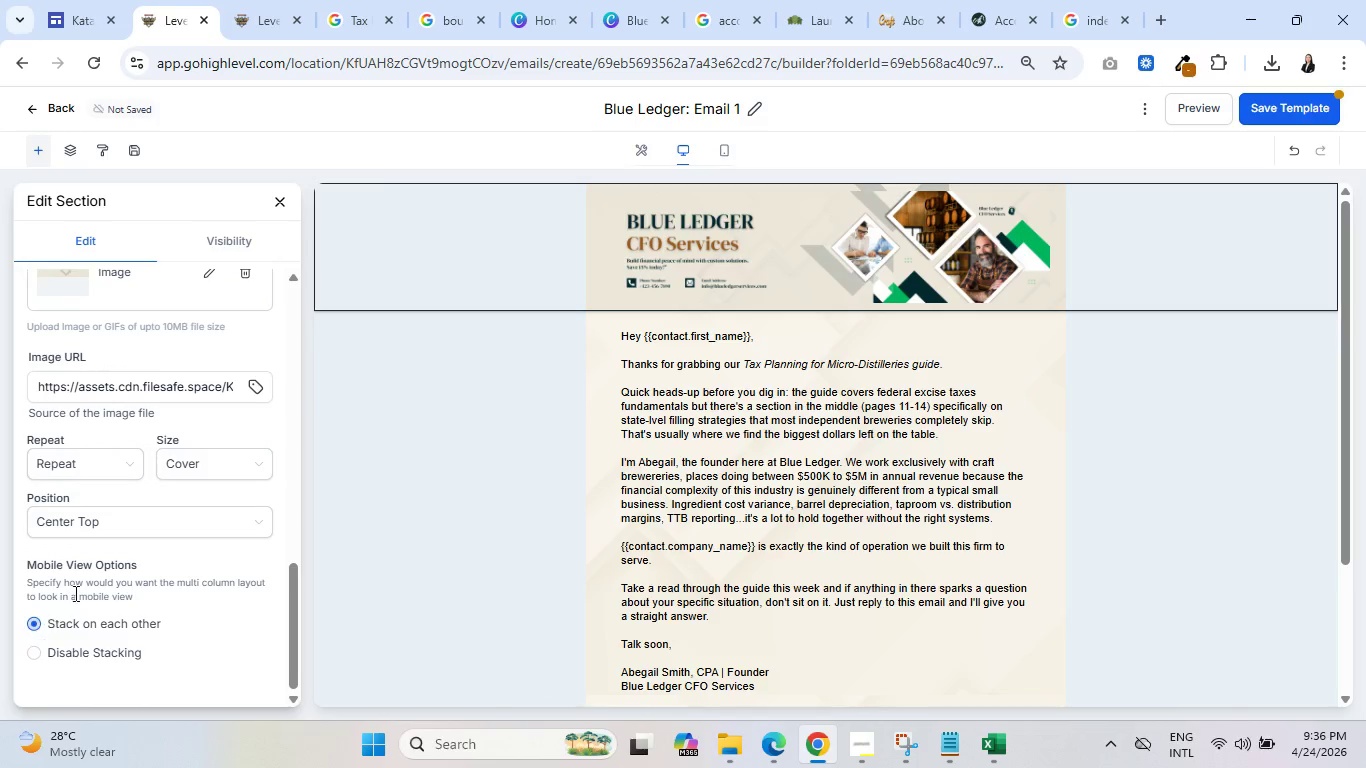 
left_click([211, 468])
 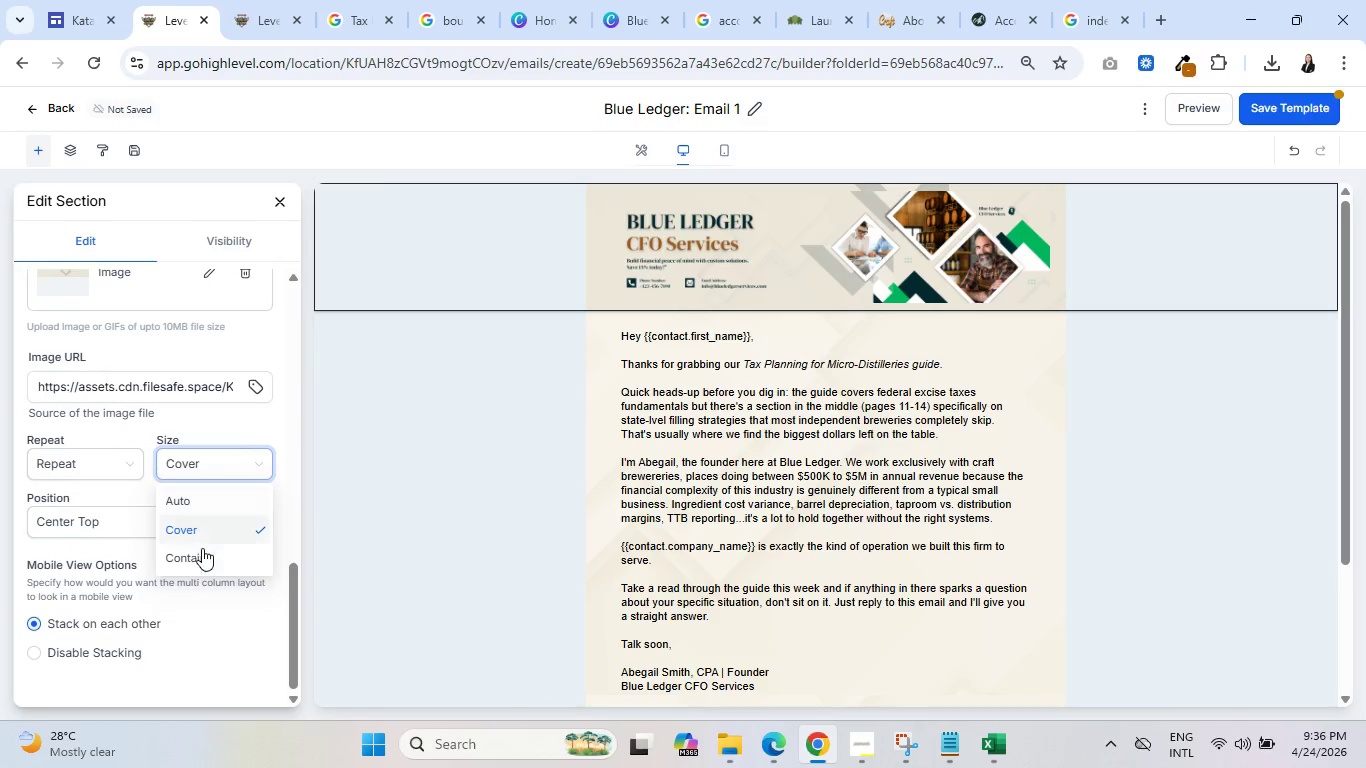 
left_click([203, 548])
 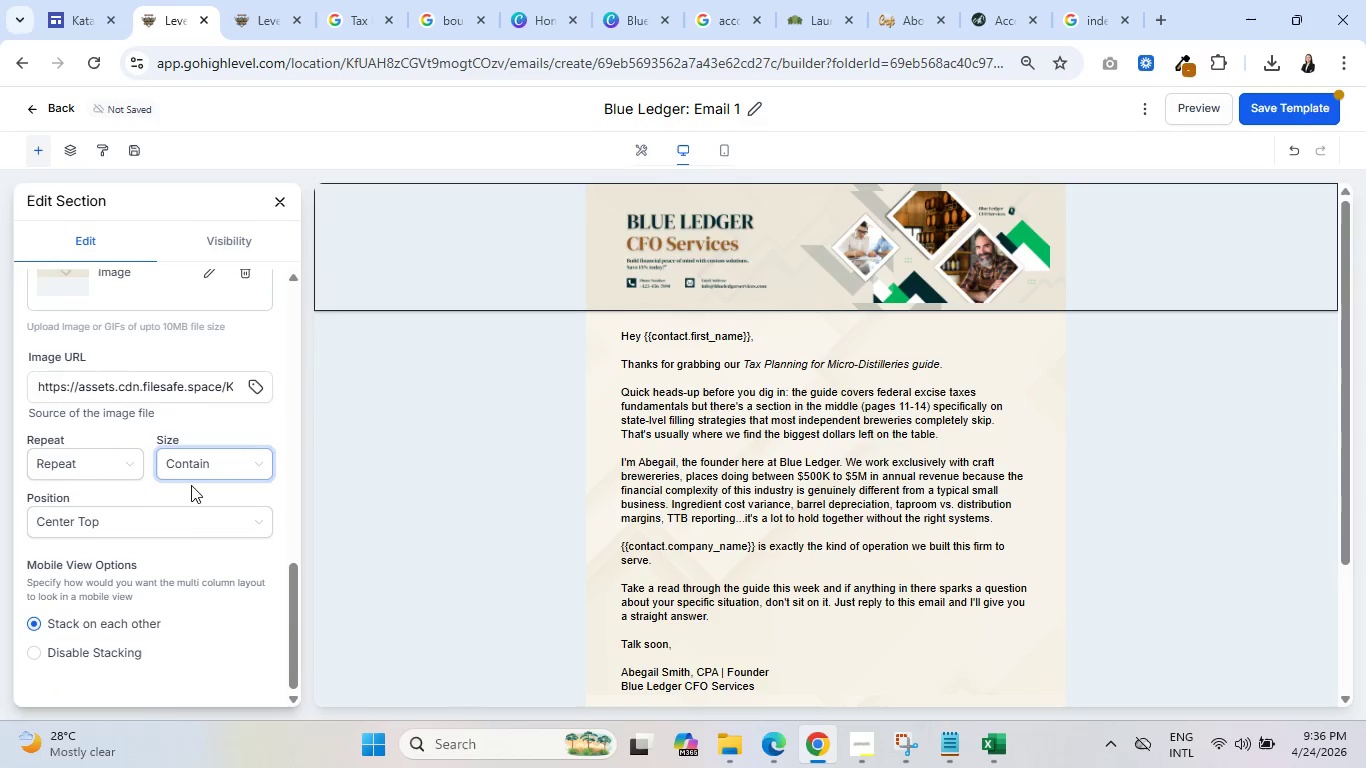 
left_click([207, 458])
 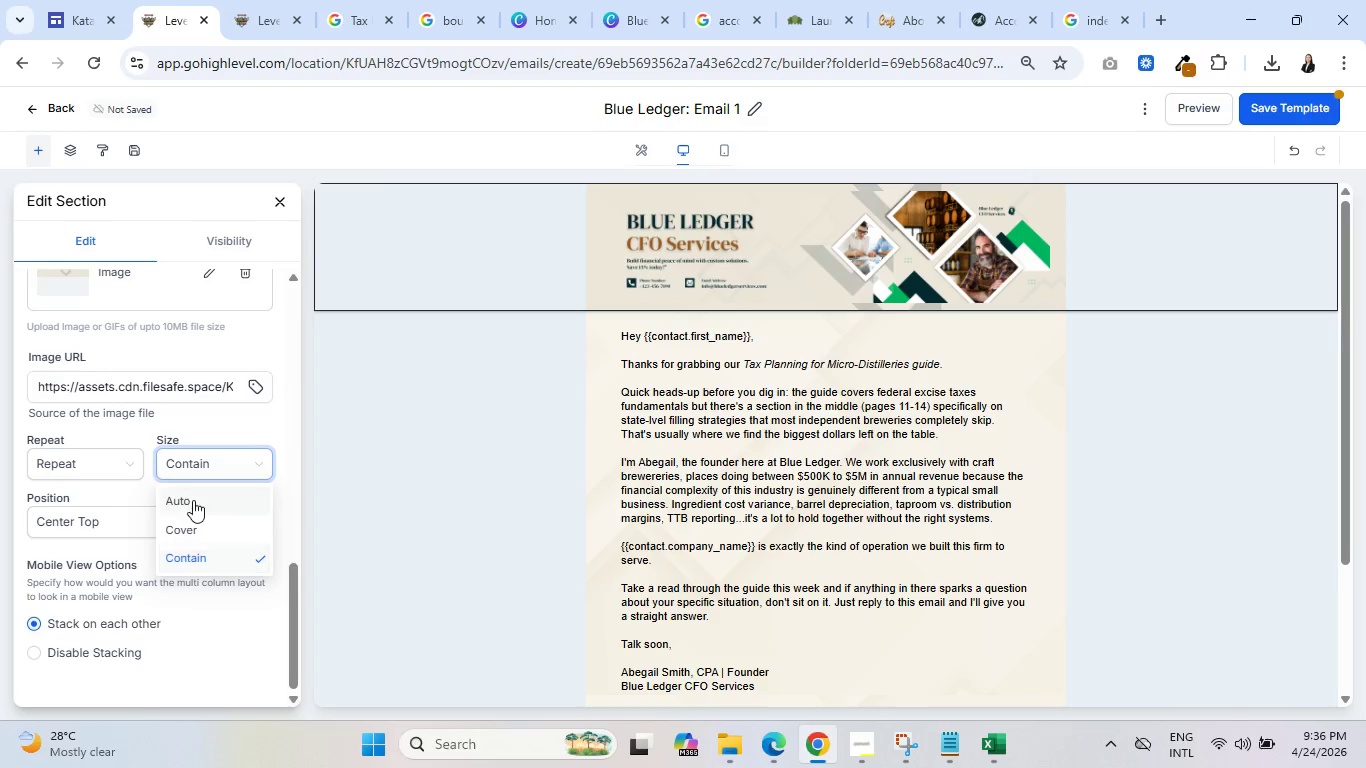 
left_click([193, 501])